 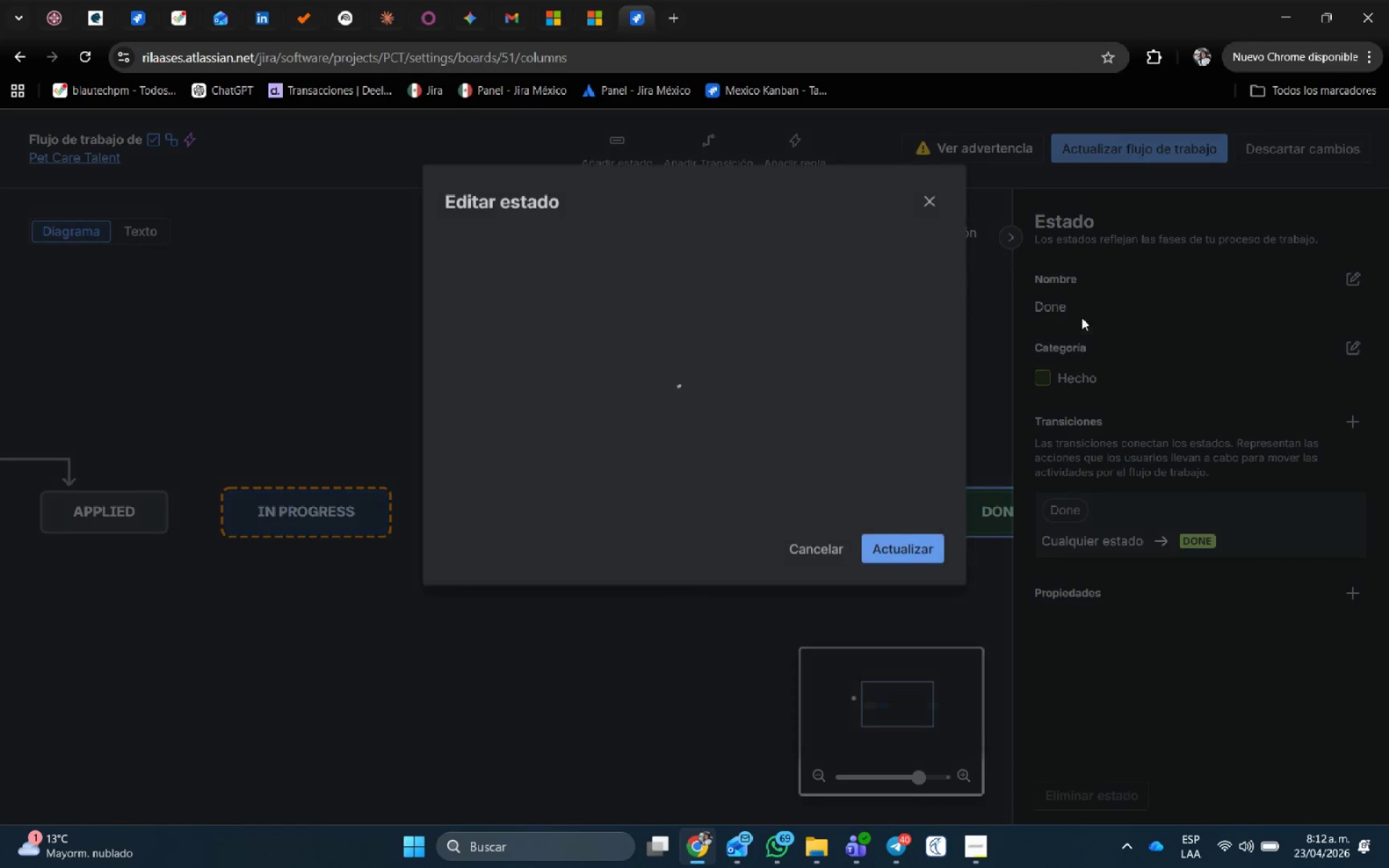 
left_click_drag(start_coordinate=[616, 359], to_coordinate=[313, 249])
 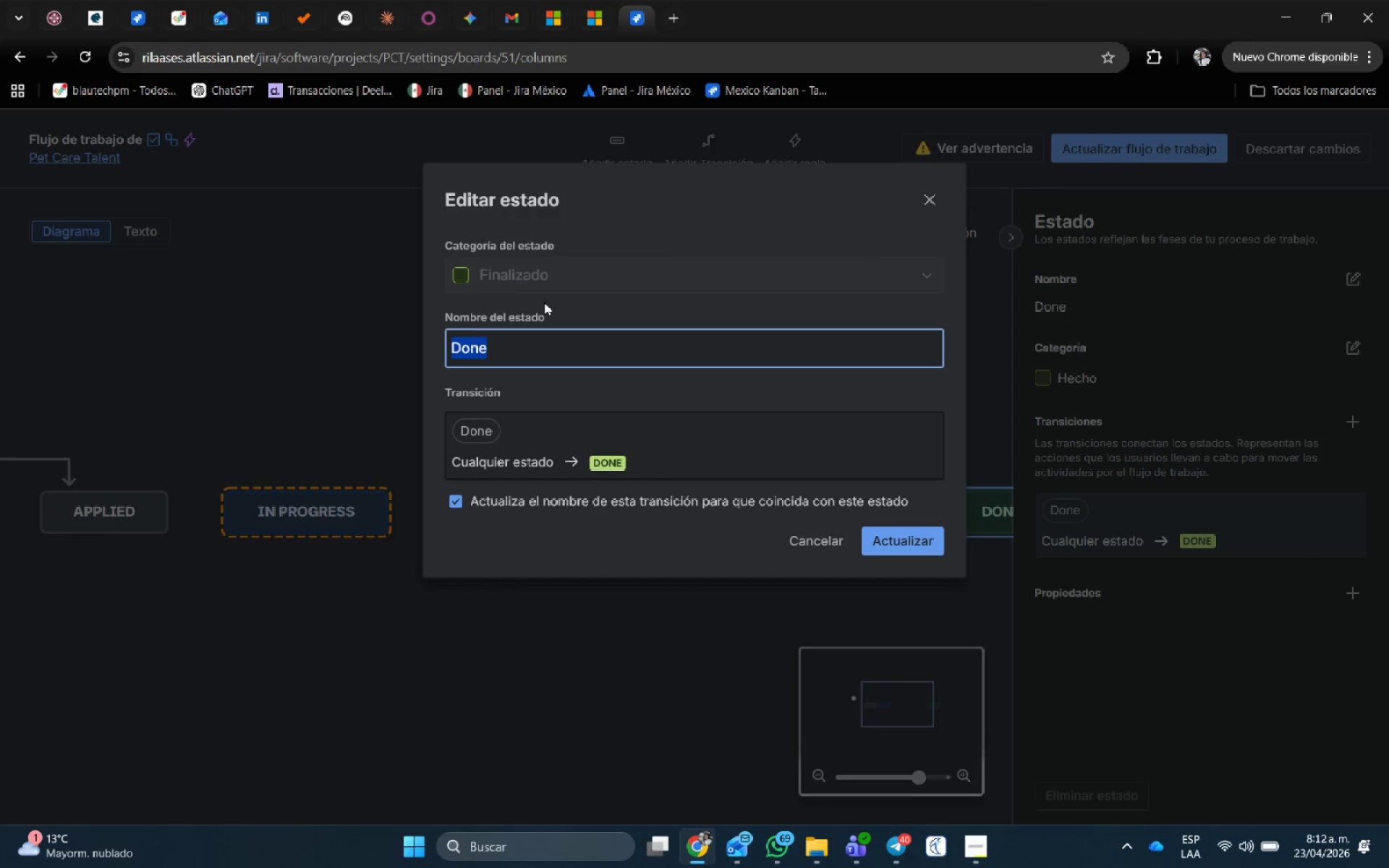 
key(Control+V)
 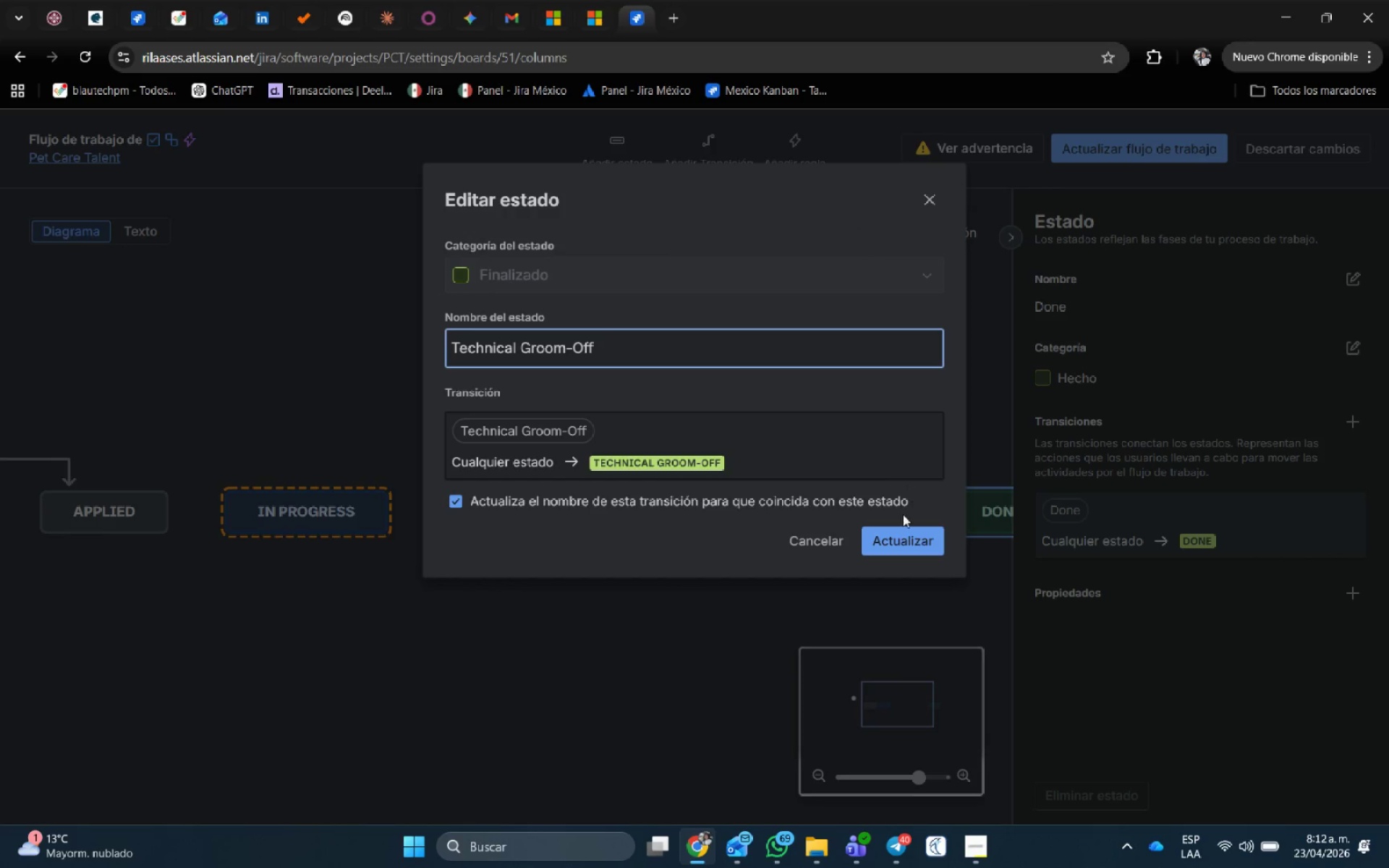 
left_click([916, 535])
 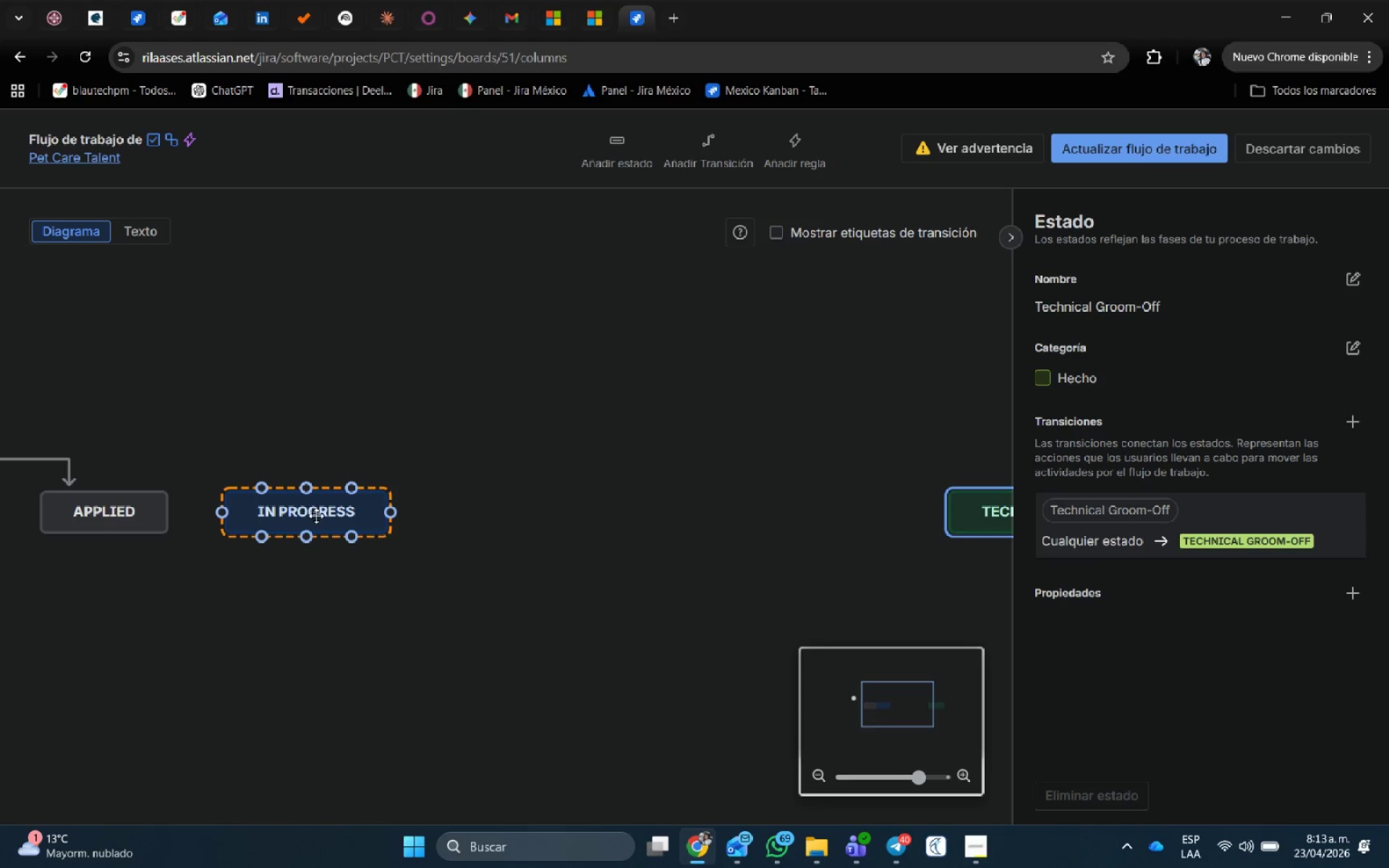 
left_click([1186, 297])
 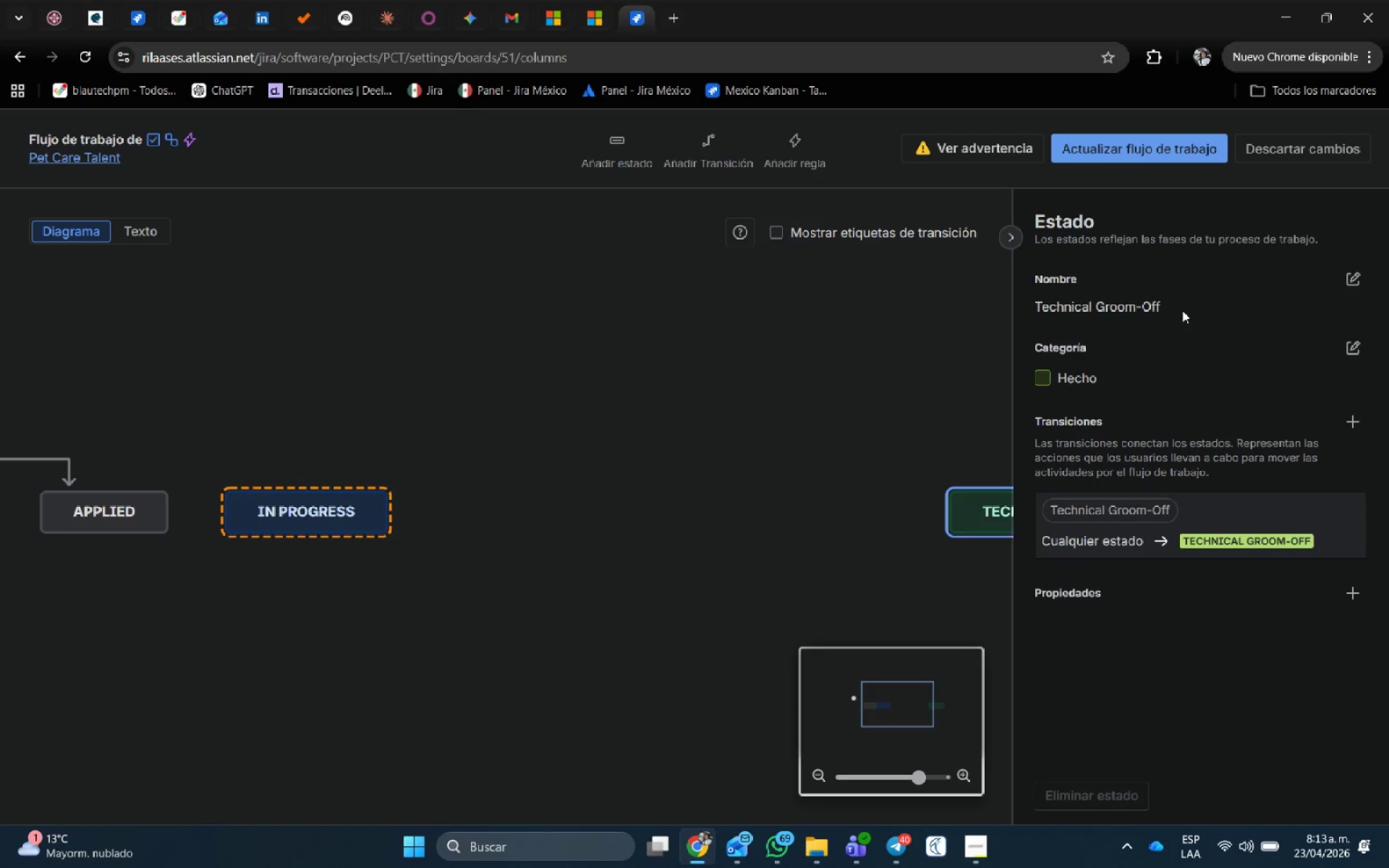 
double_click([1163, 299])
 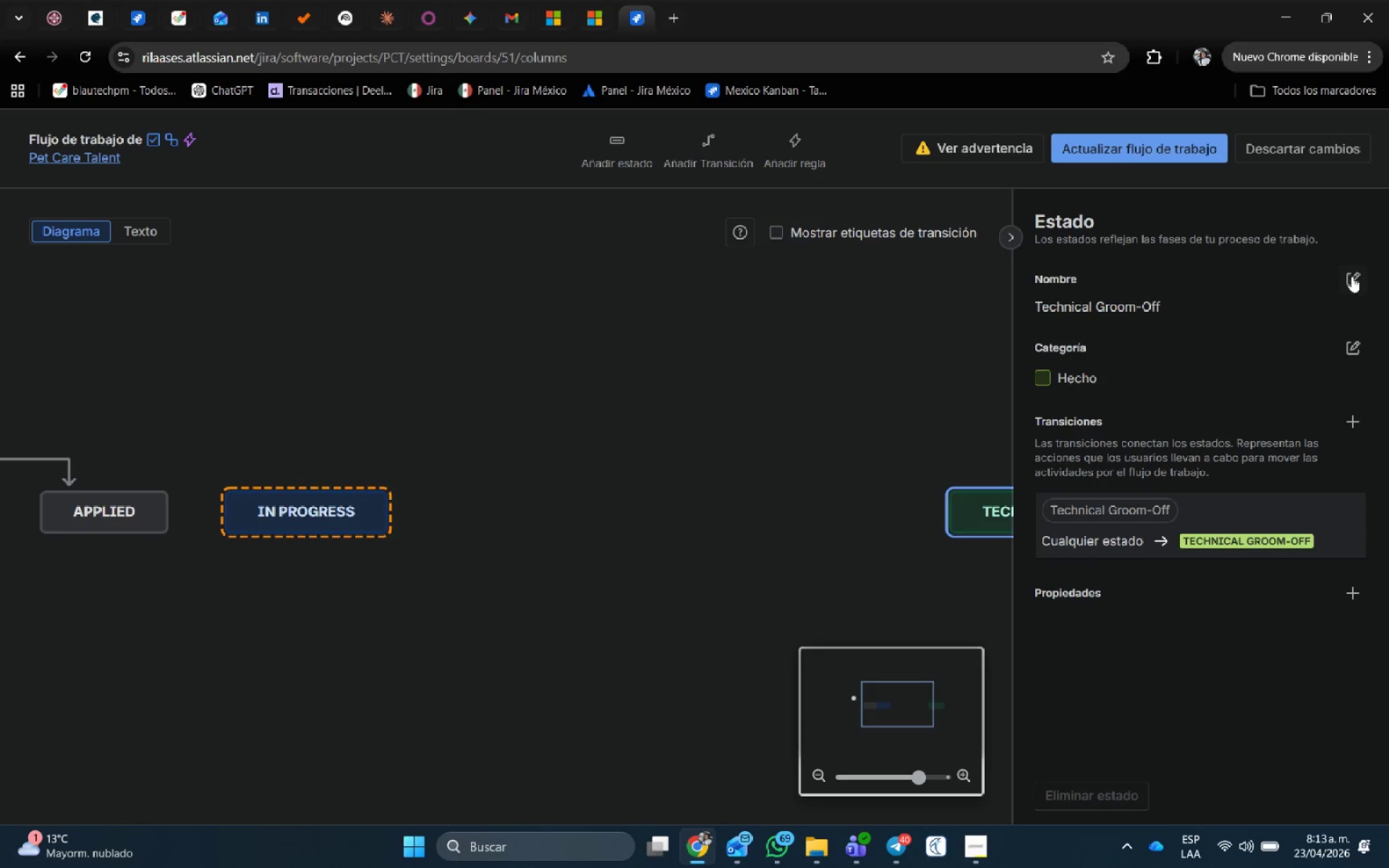 
left_click([1357, 276])
 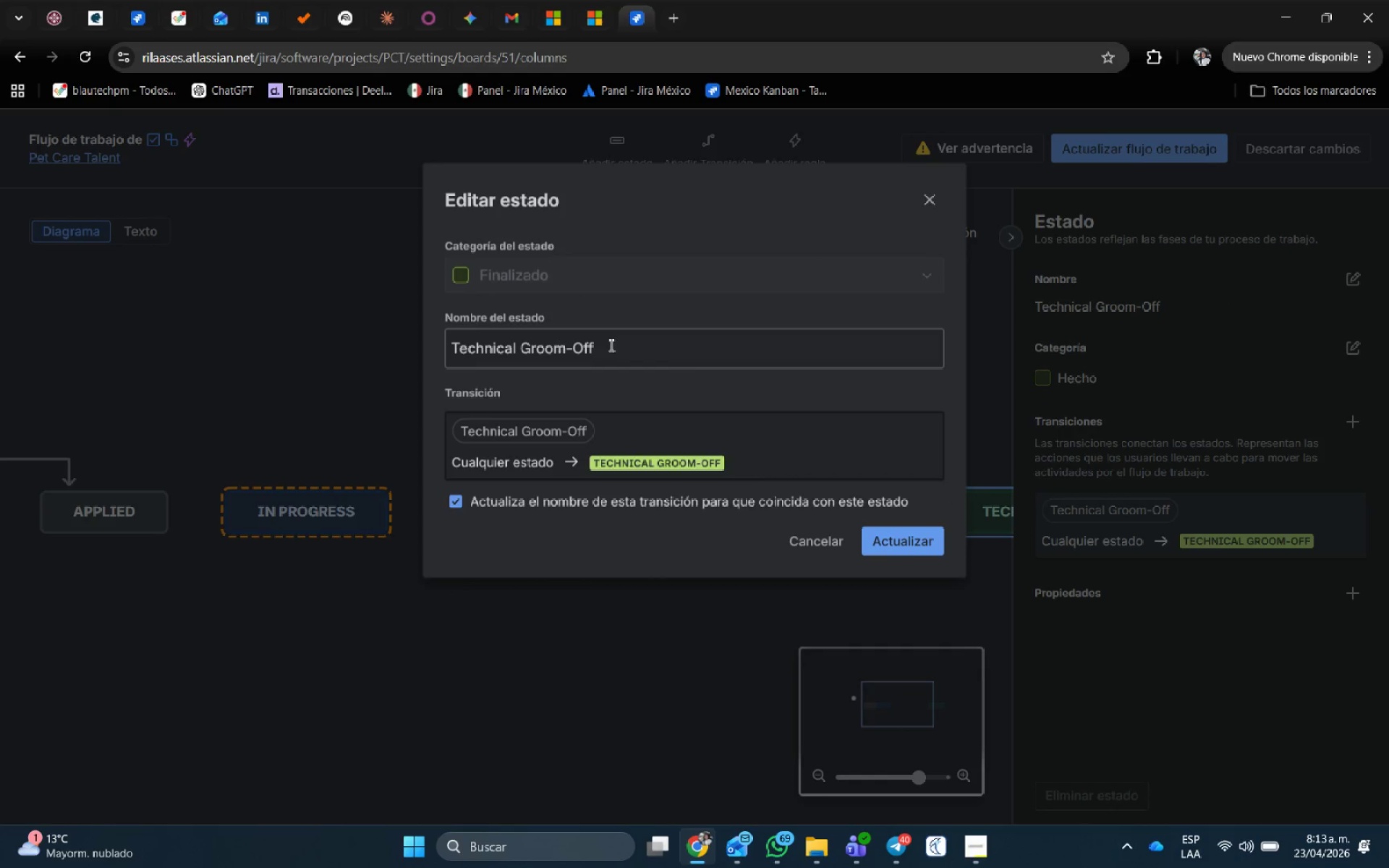 
left_click_drag(start_coordinate=[628, 346], to_coordinate=[0, 318])
 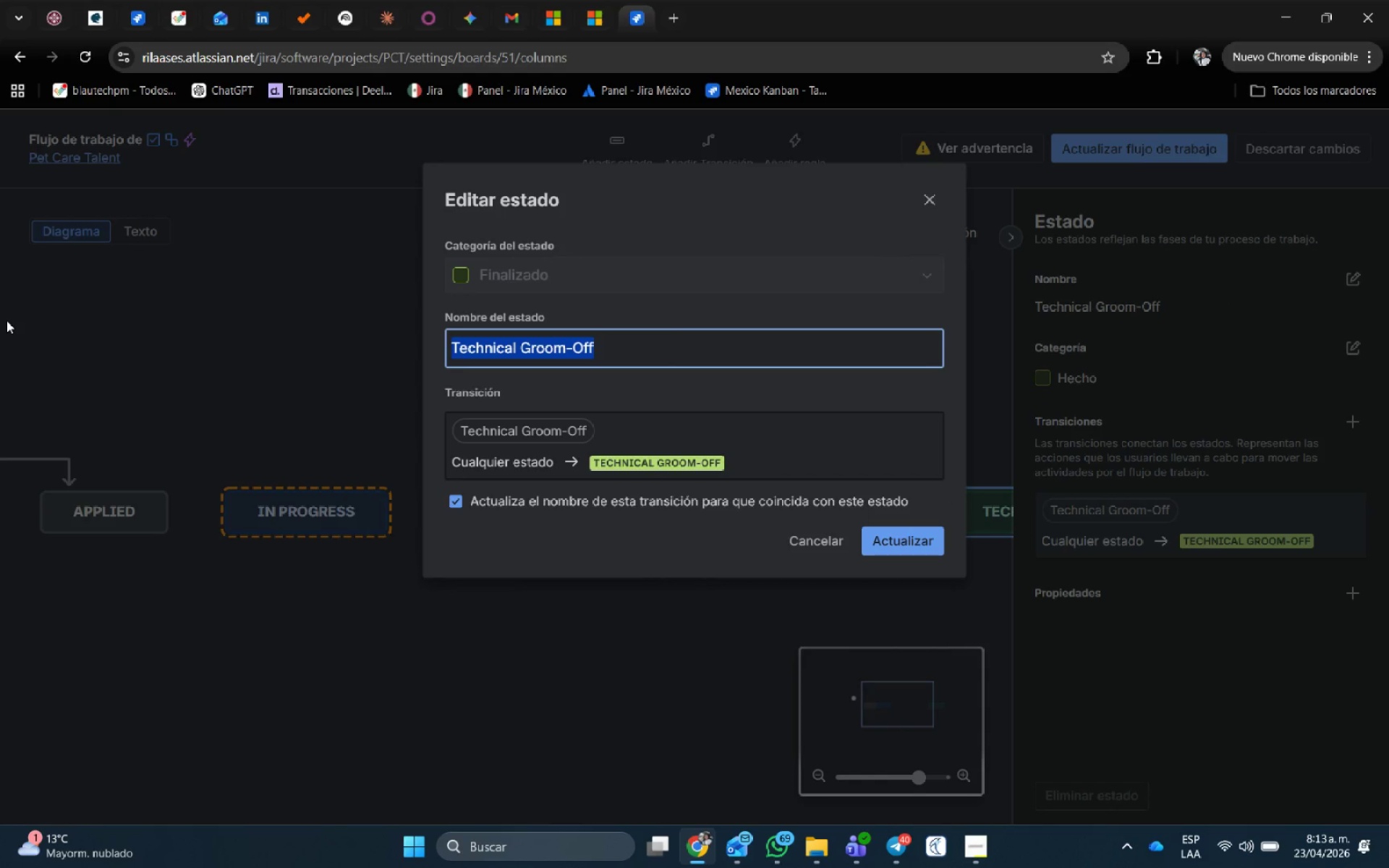 
type(Done)
 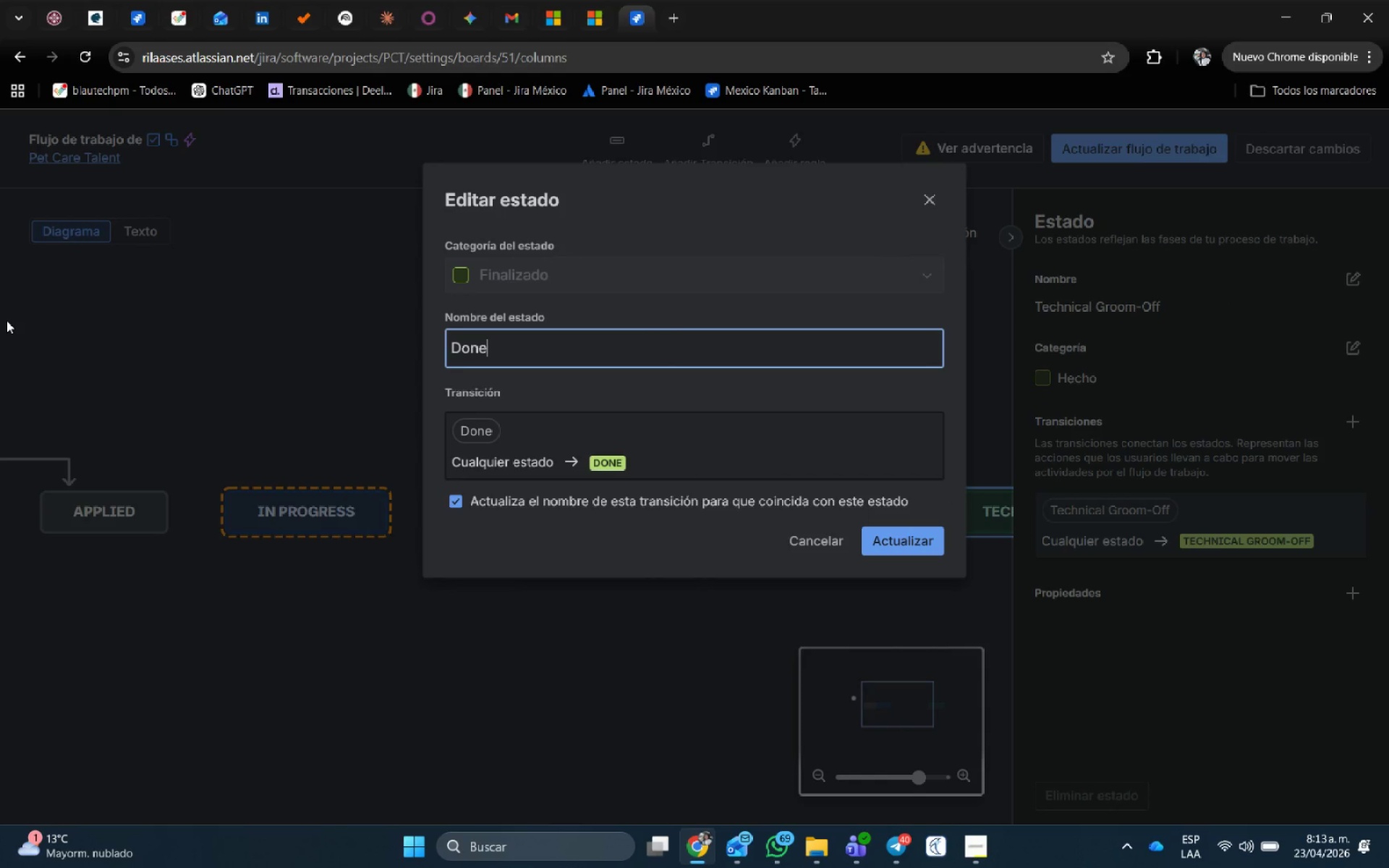 
key(Enter)
 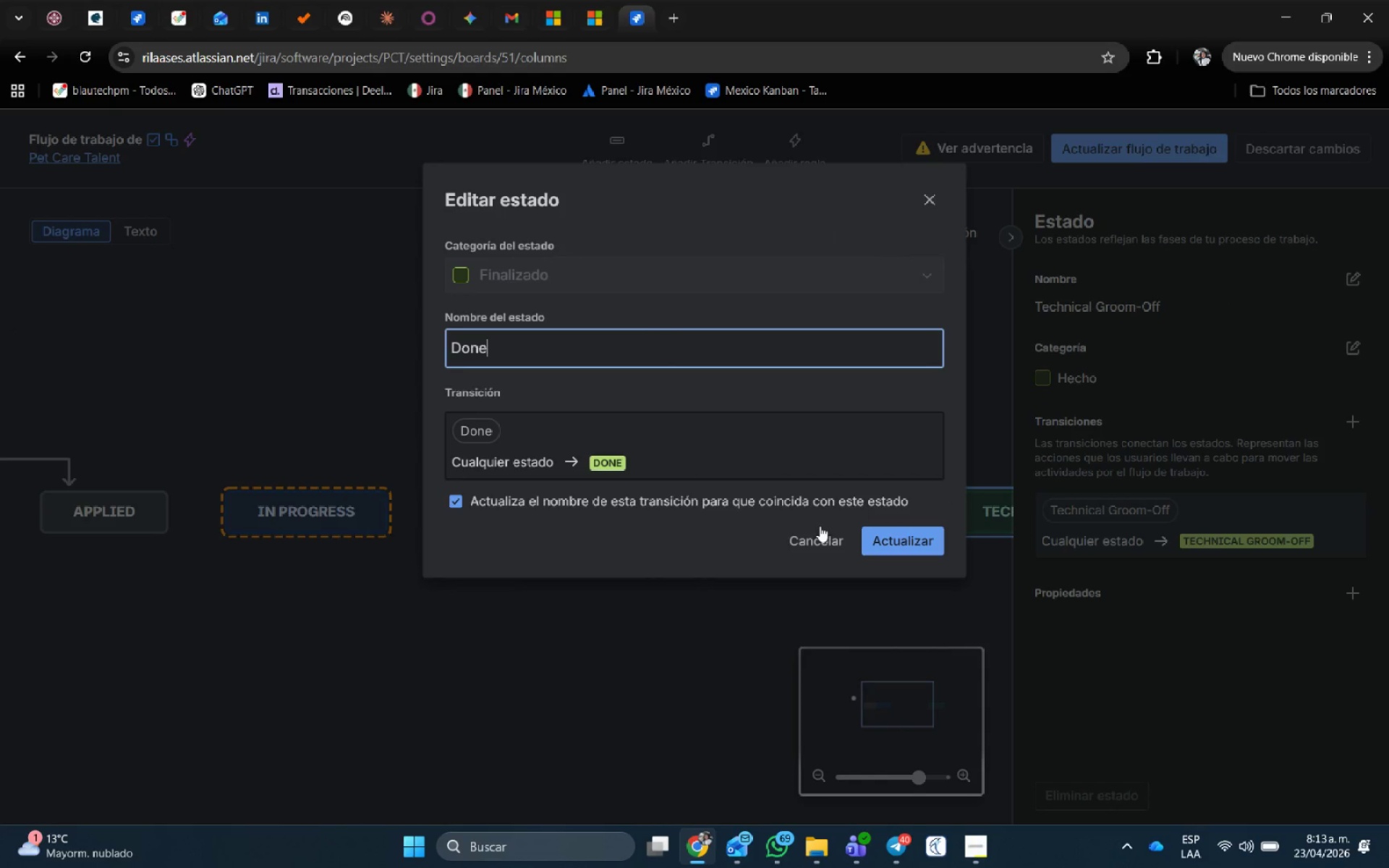 
left_click([888, 532])
 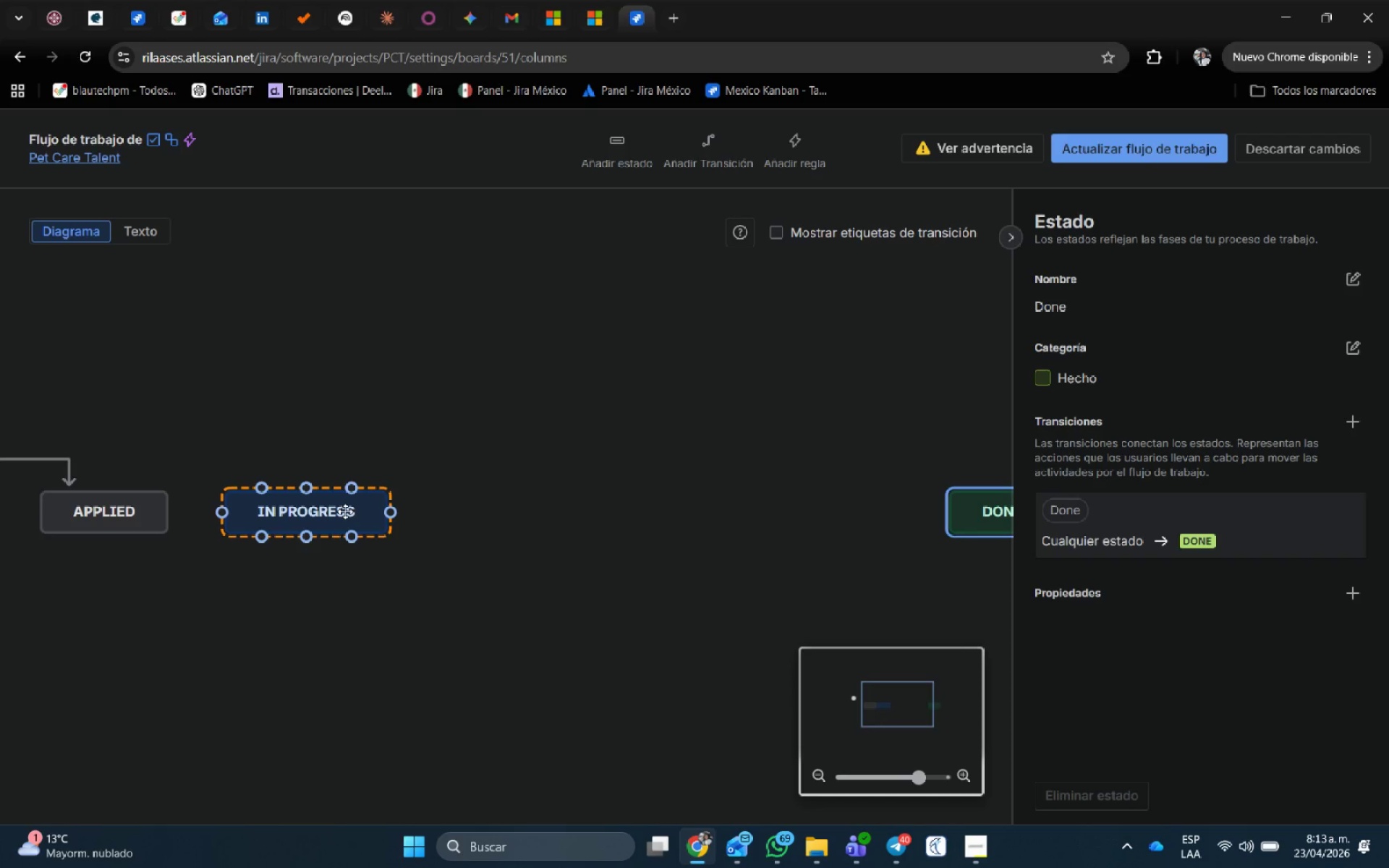 
left_click([345, 511])
 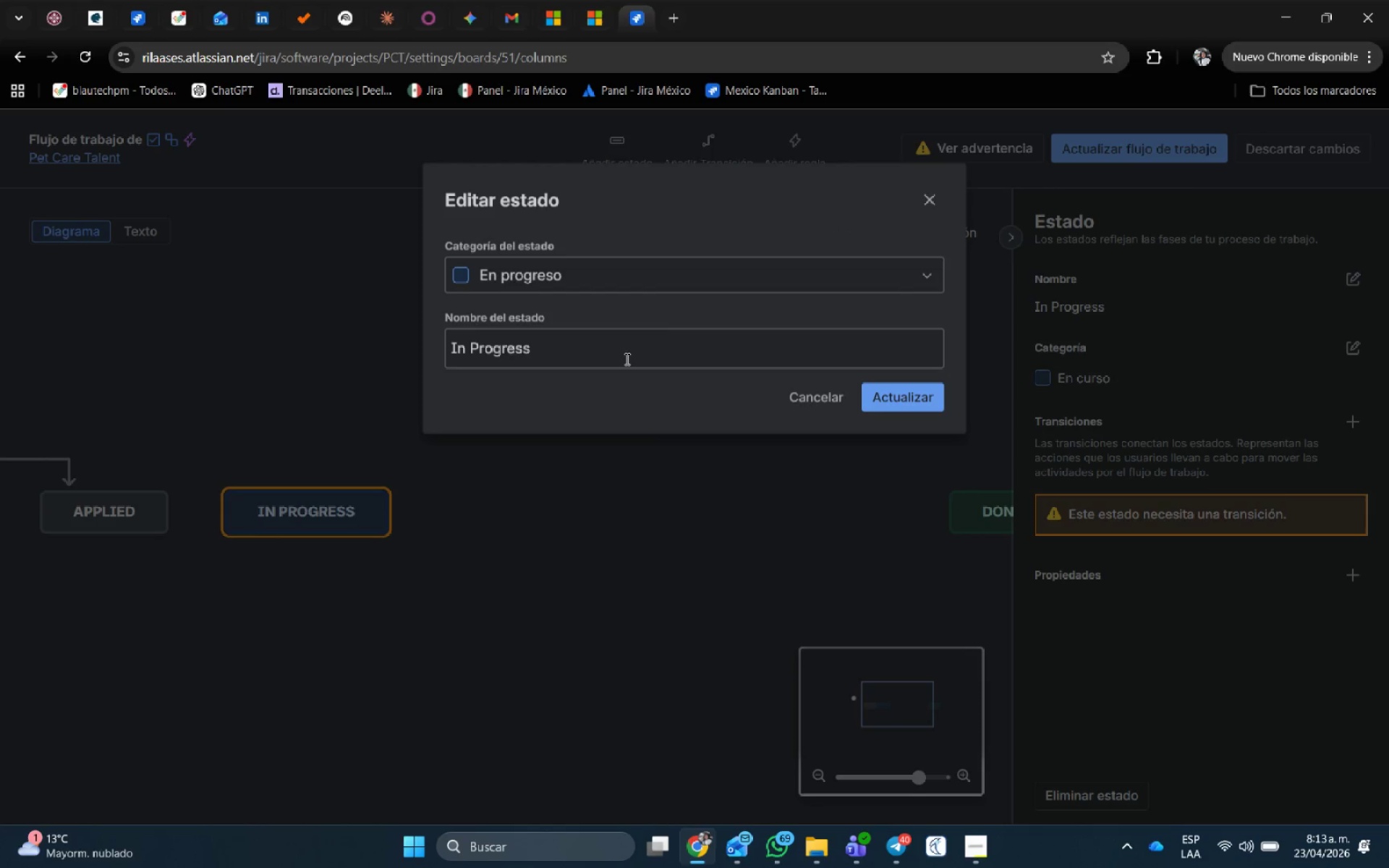 
left_click_drag(start_coordinate=[557, 353], to_coordinate=[0, 354])
 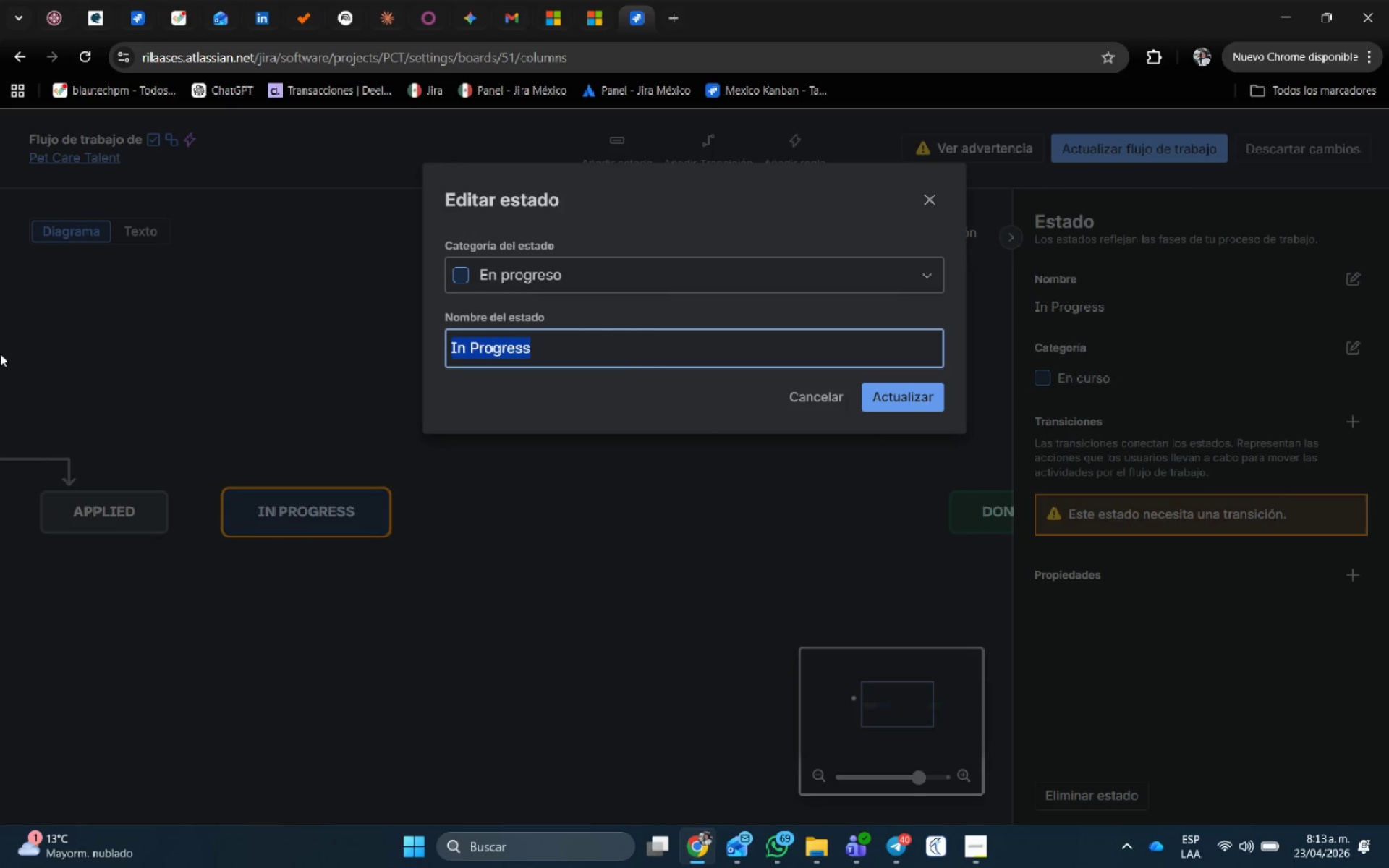 
key(Control+V)
 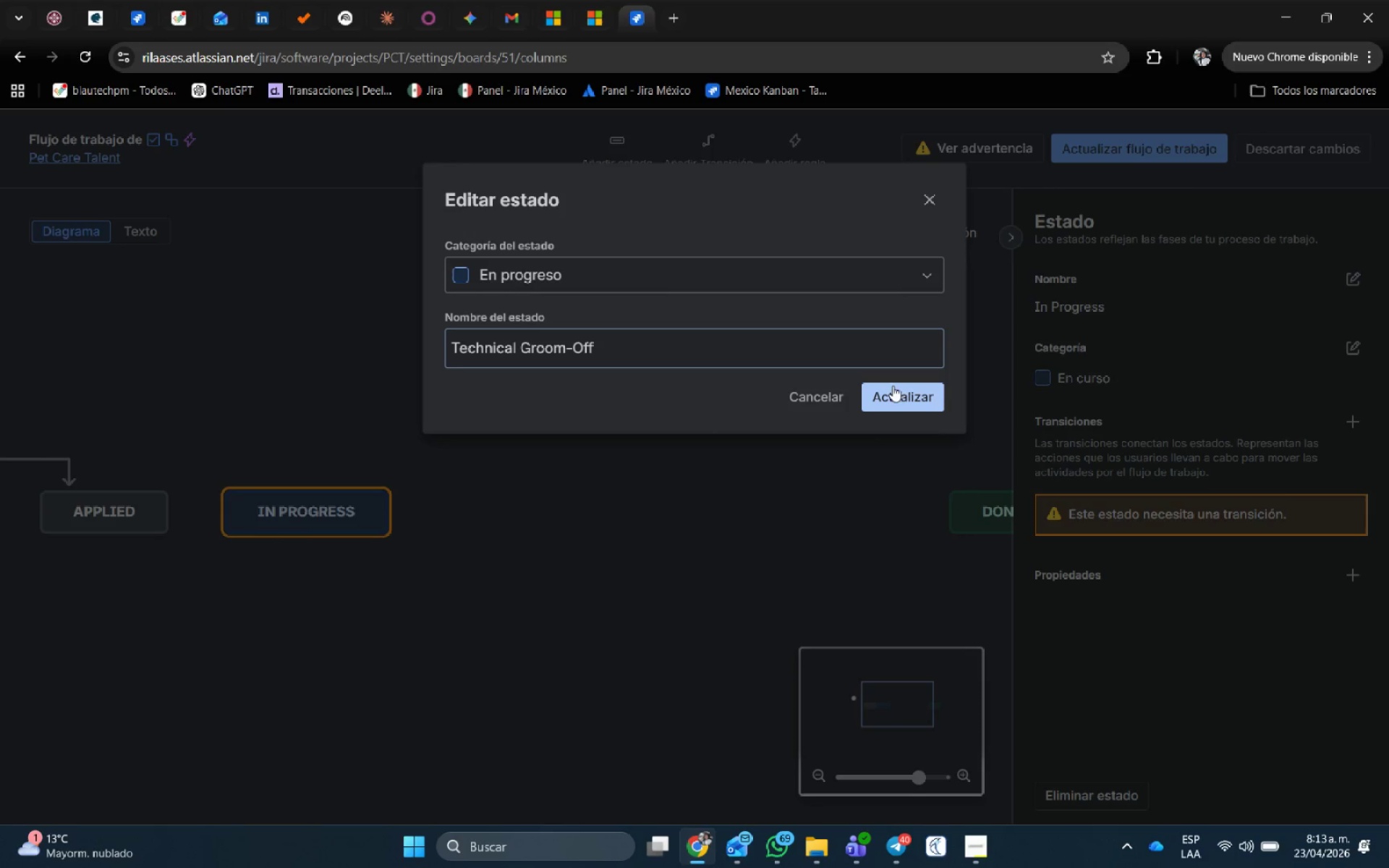 
left_click([911, 396])
 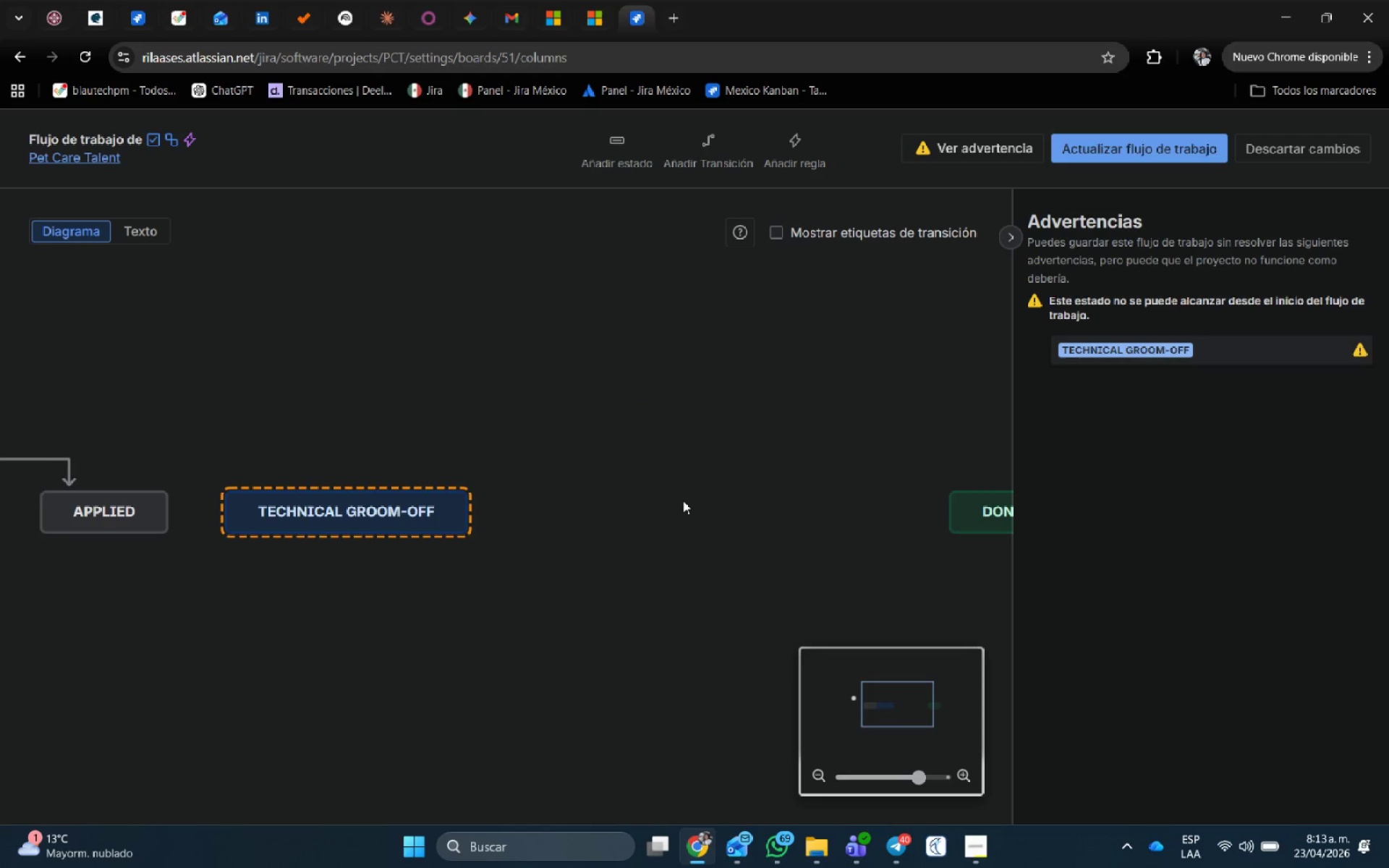 
key(Alt+AltLeft)
 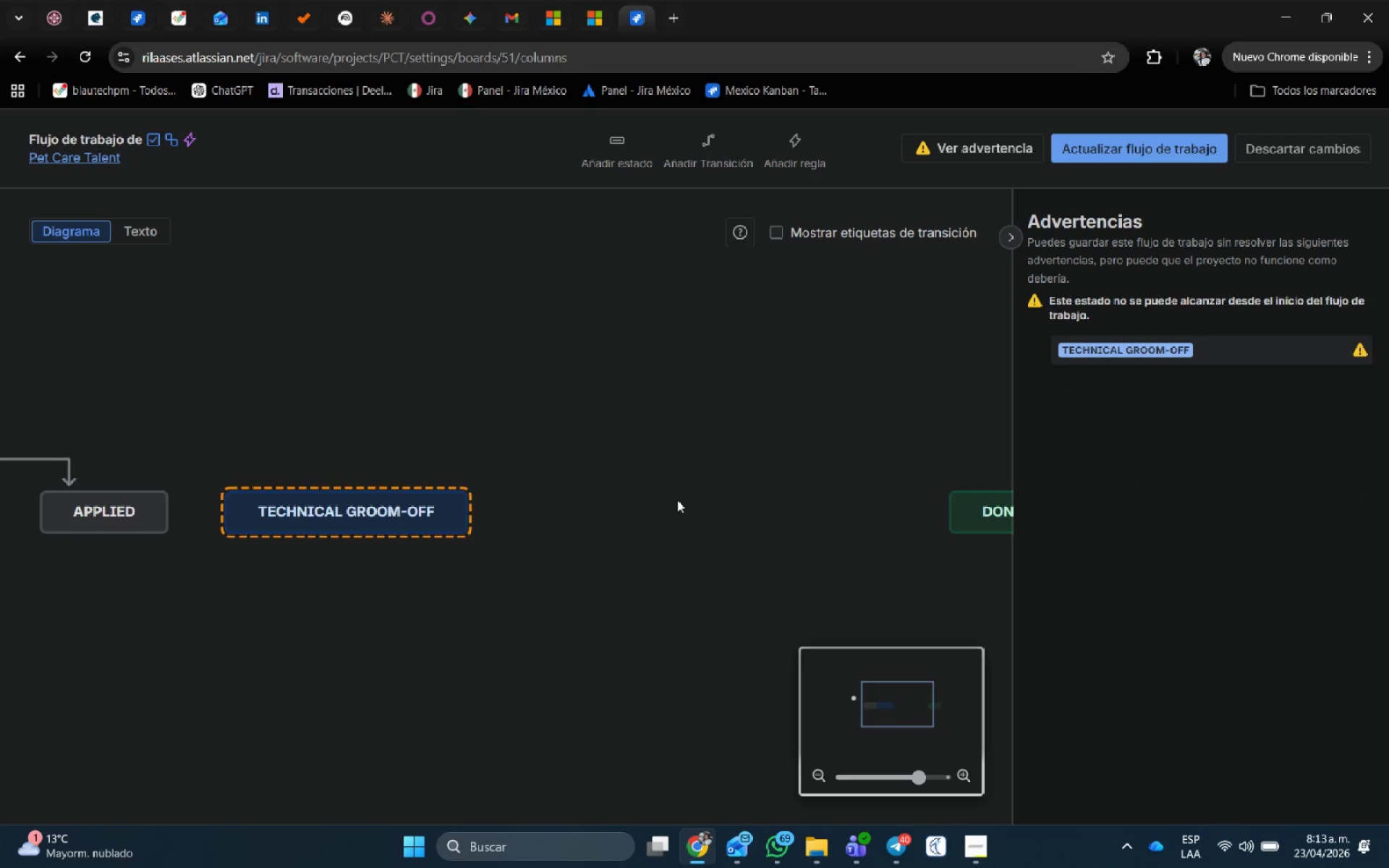 
key(Alt+Tab)